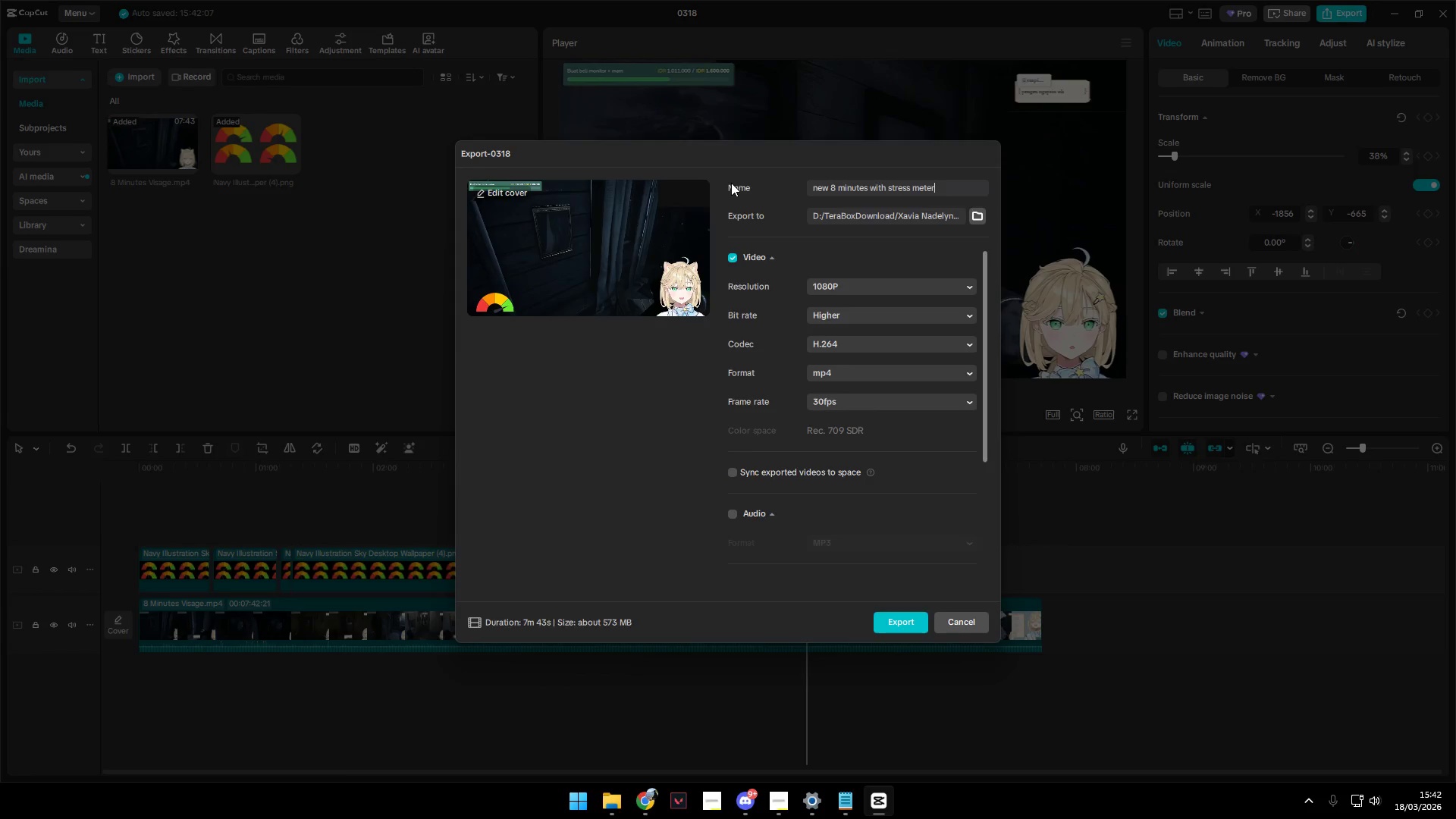 
key(Enter)
 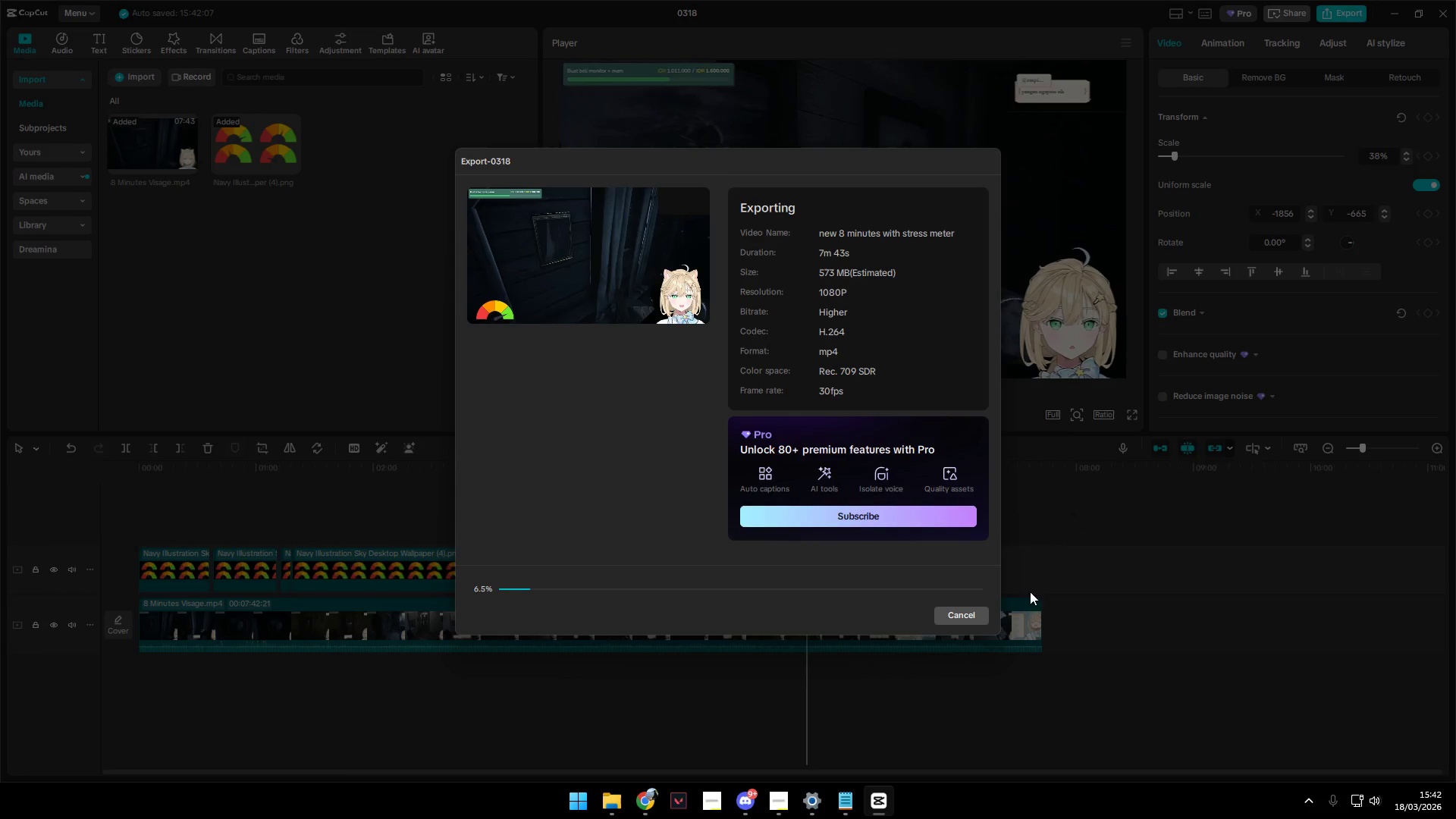 
hold_key(key=AltLeft, duration=1.03)